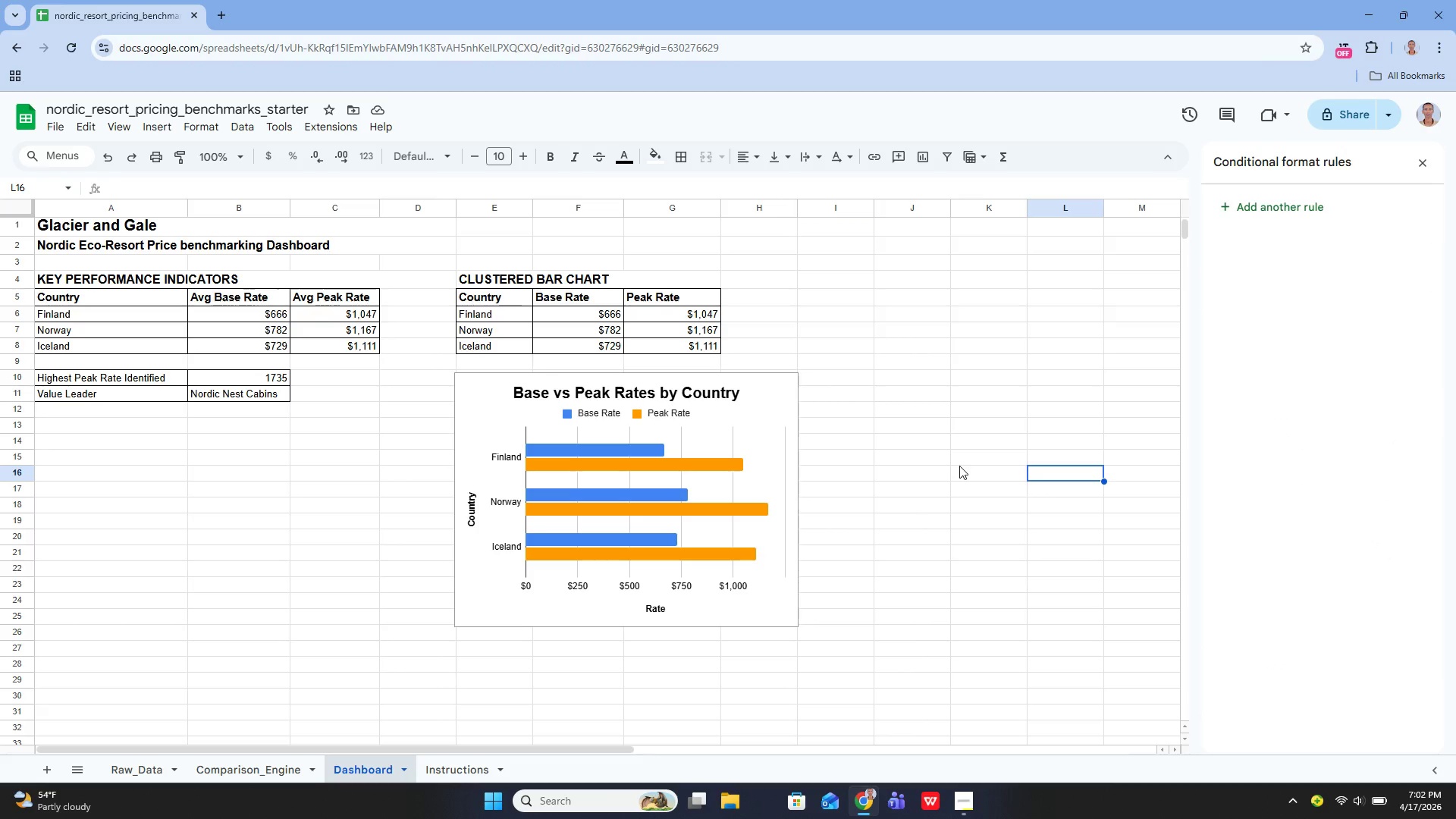 
key(Control+ControlLeft)
 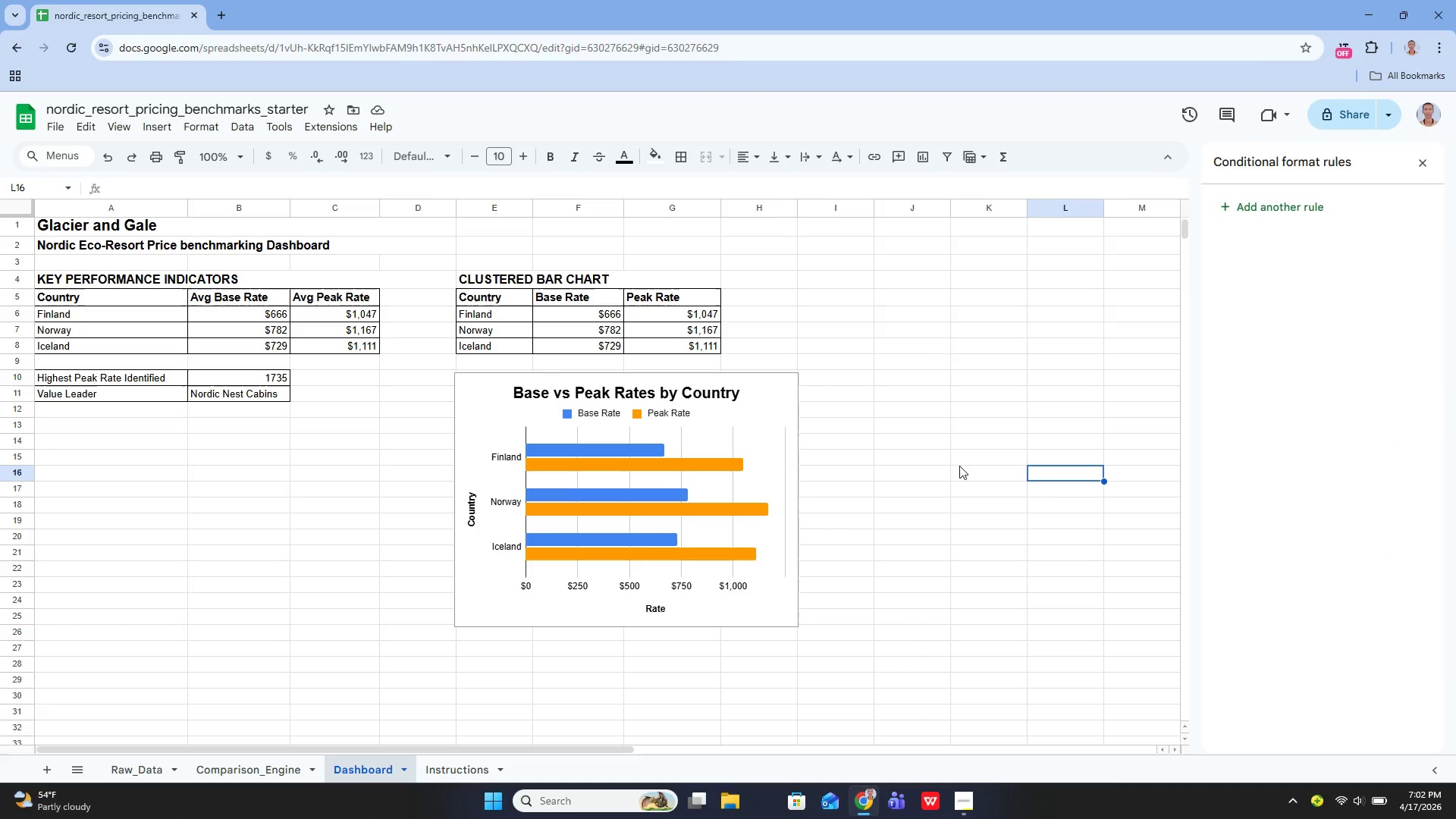 
key(Control+S)
 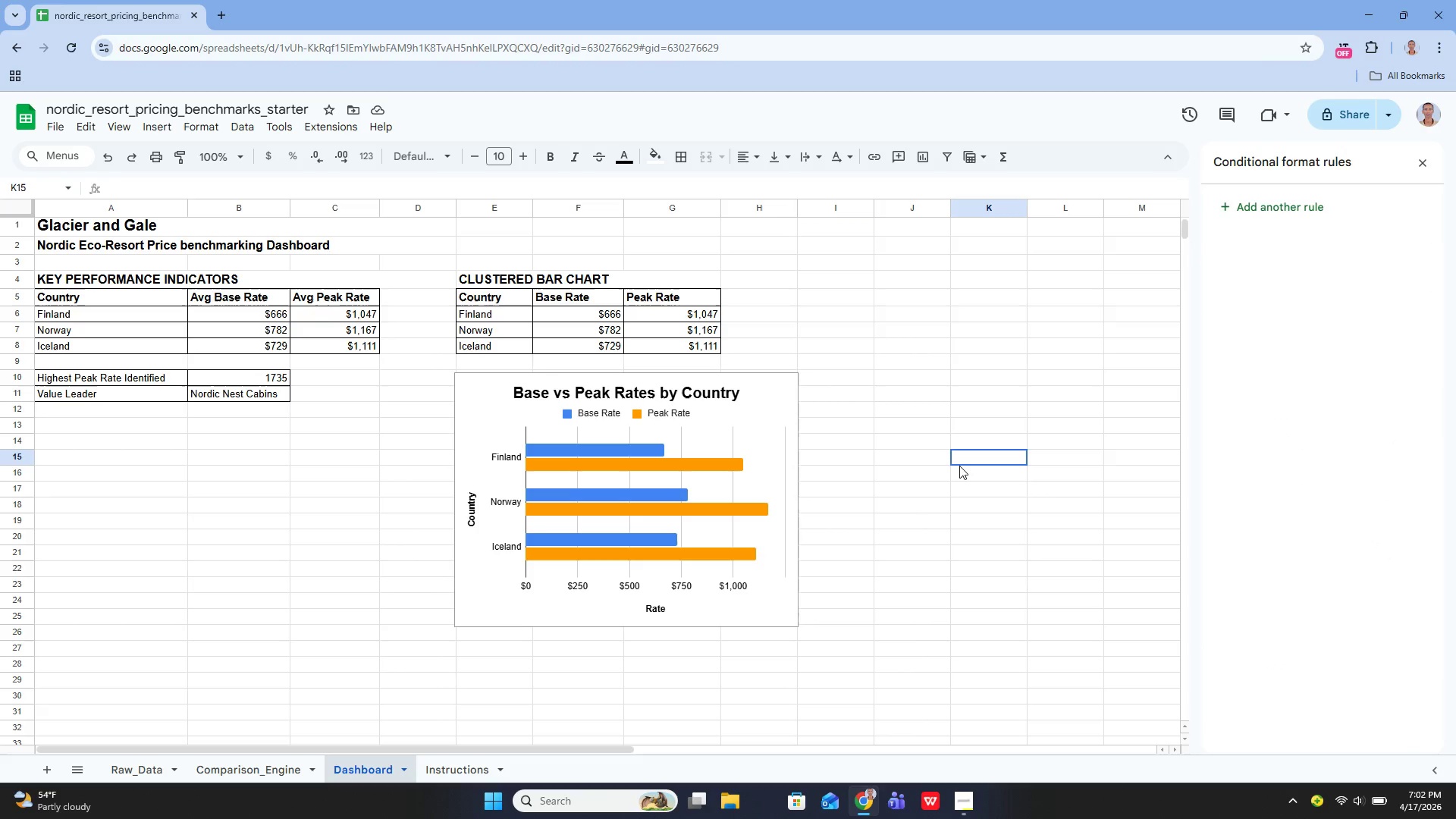 
left_click([959, 466])
 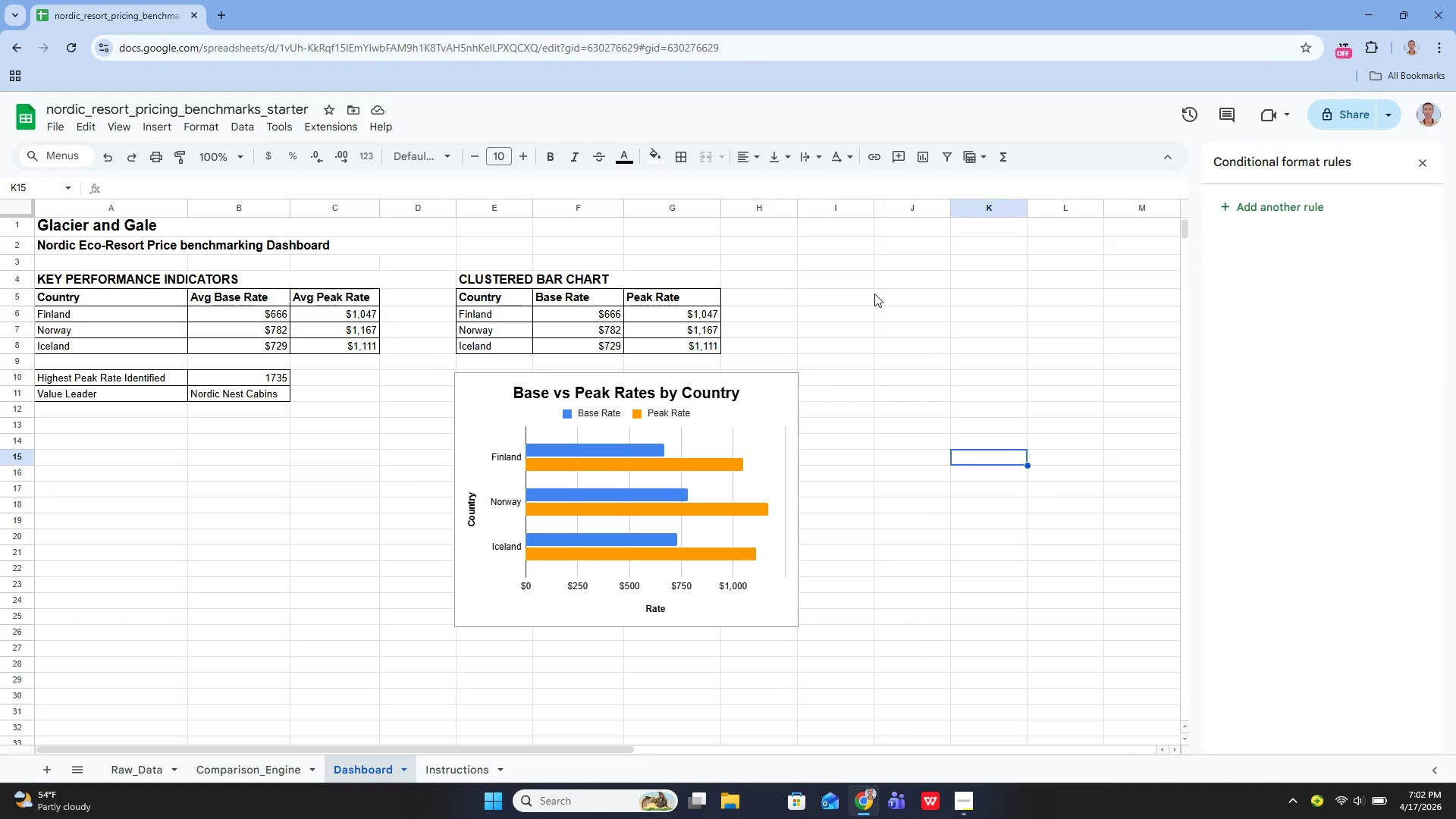 
left_click([900, 284])
 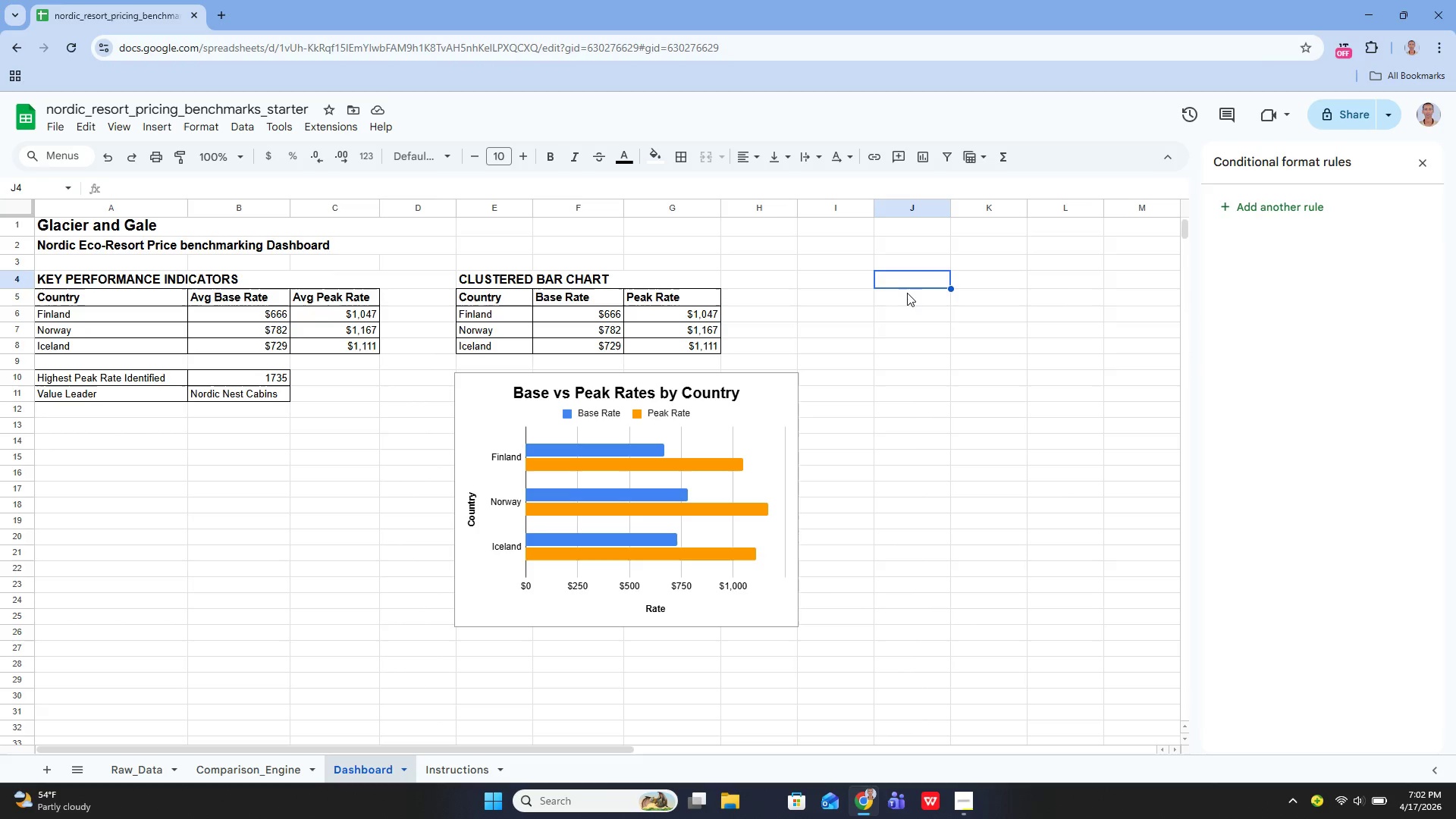 
left_click([903, 299])
 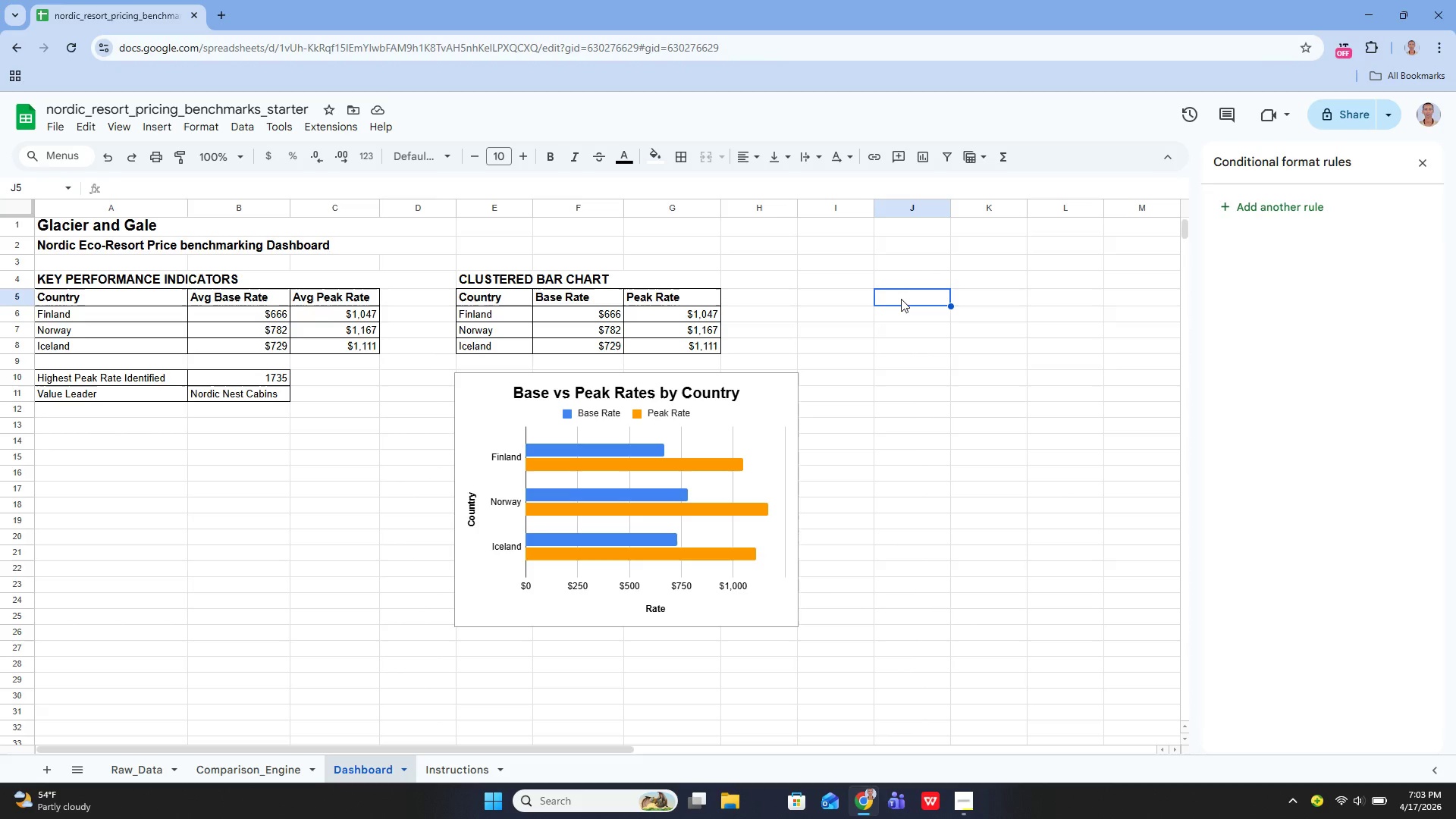 
wait(12.38)
 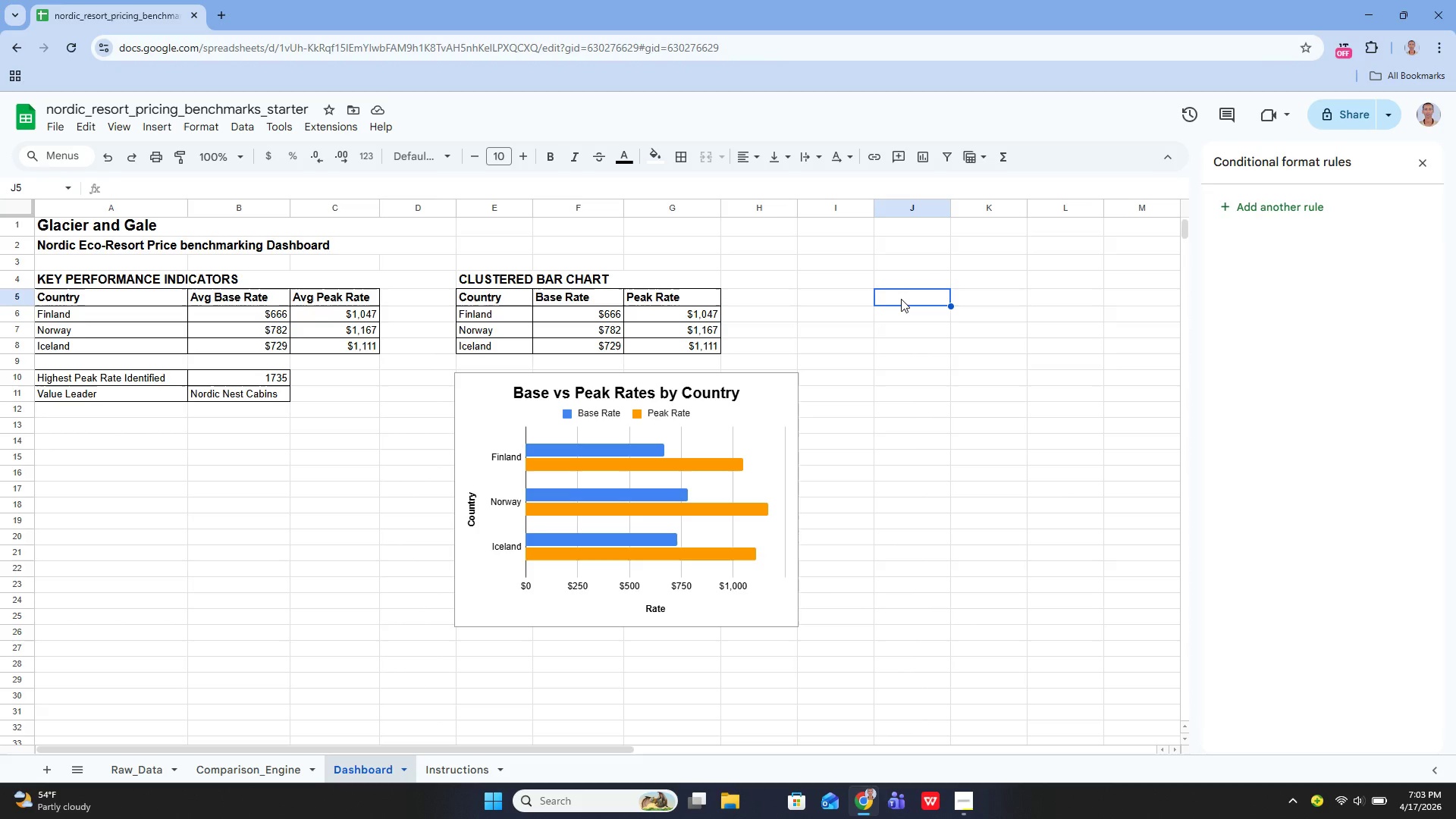 
key(Enter)
 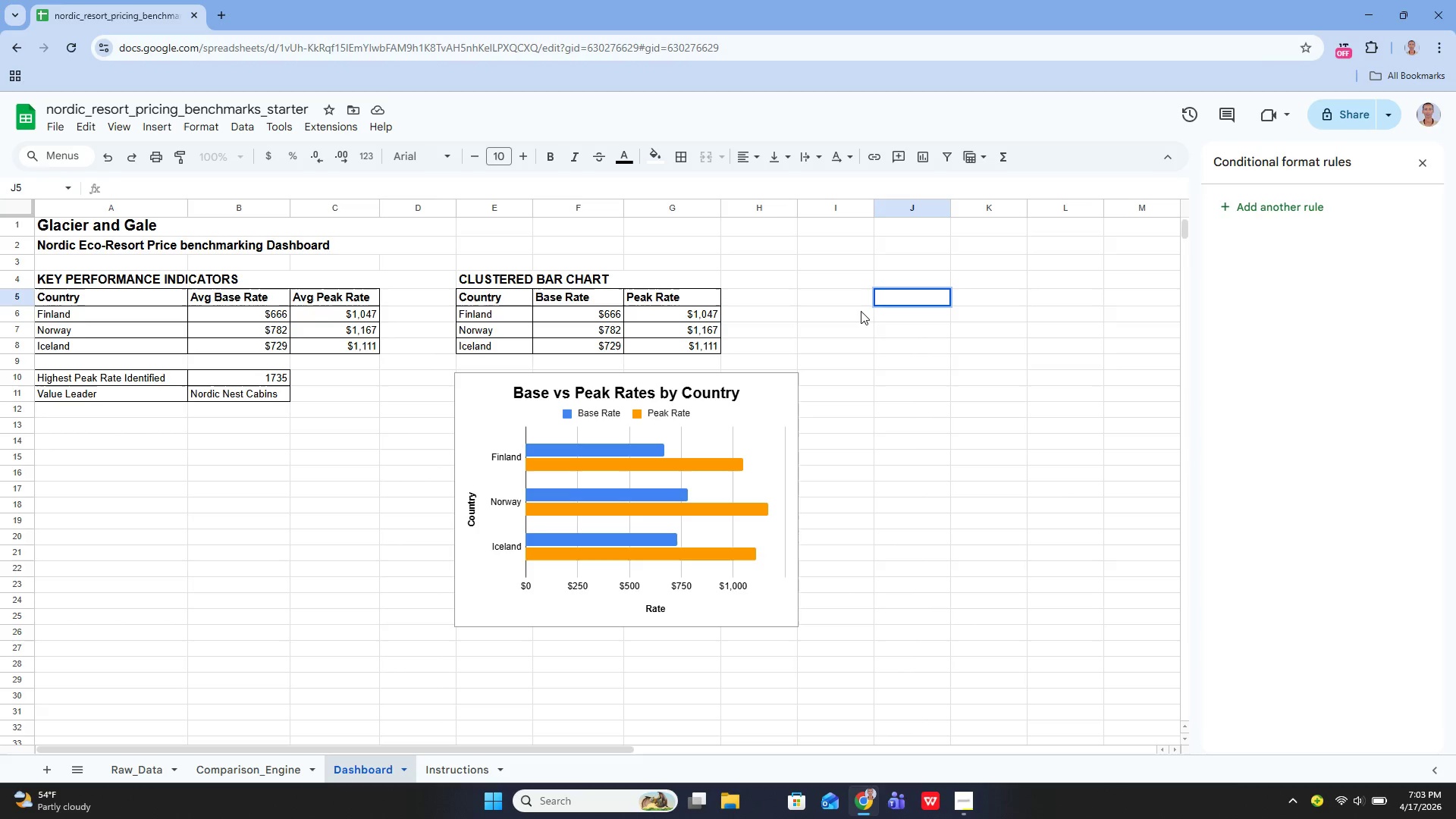 
type(Acco)
 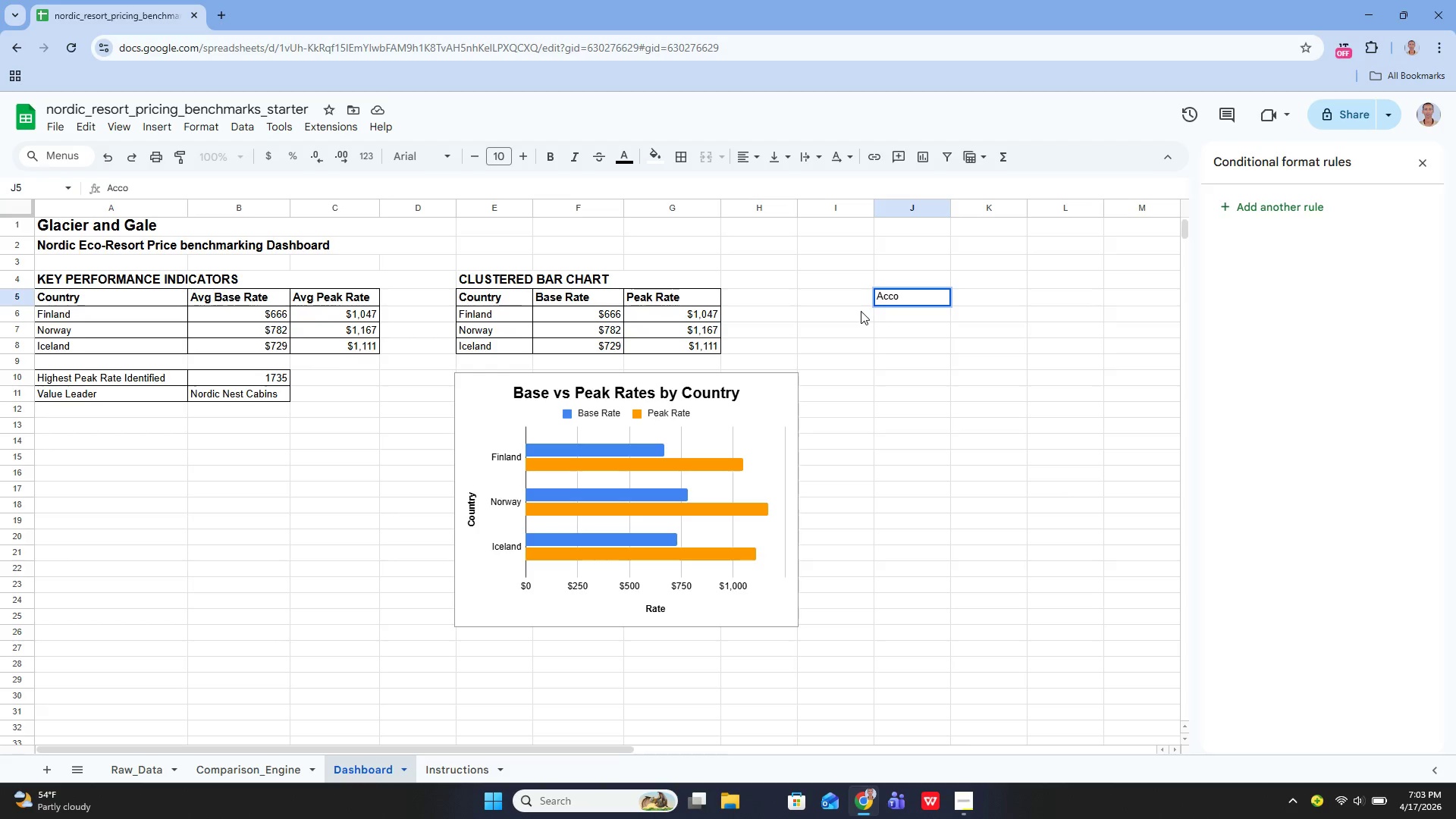 
type(mmodation Type)
 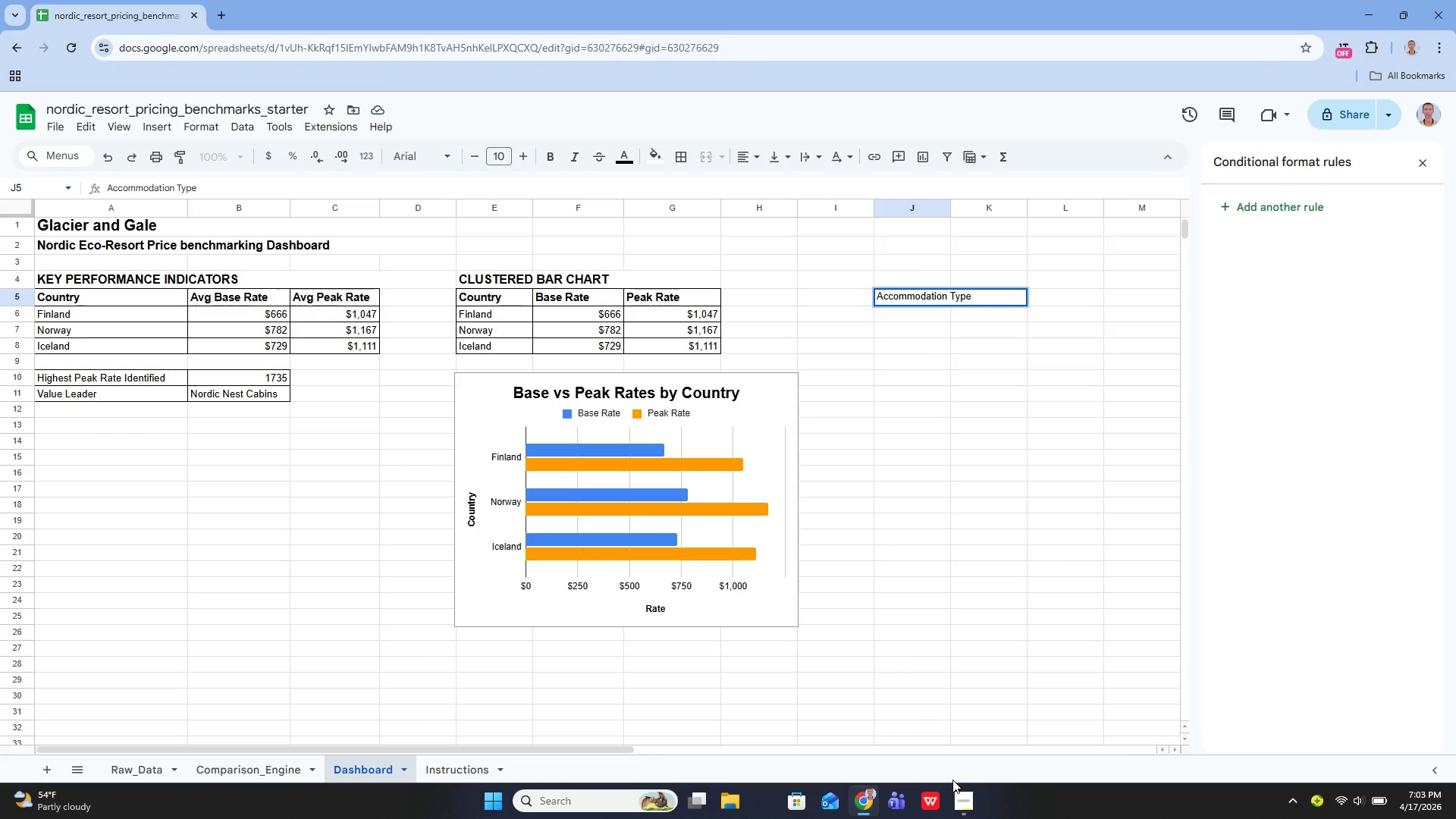 
left_click([965, 801])